 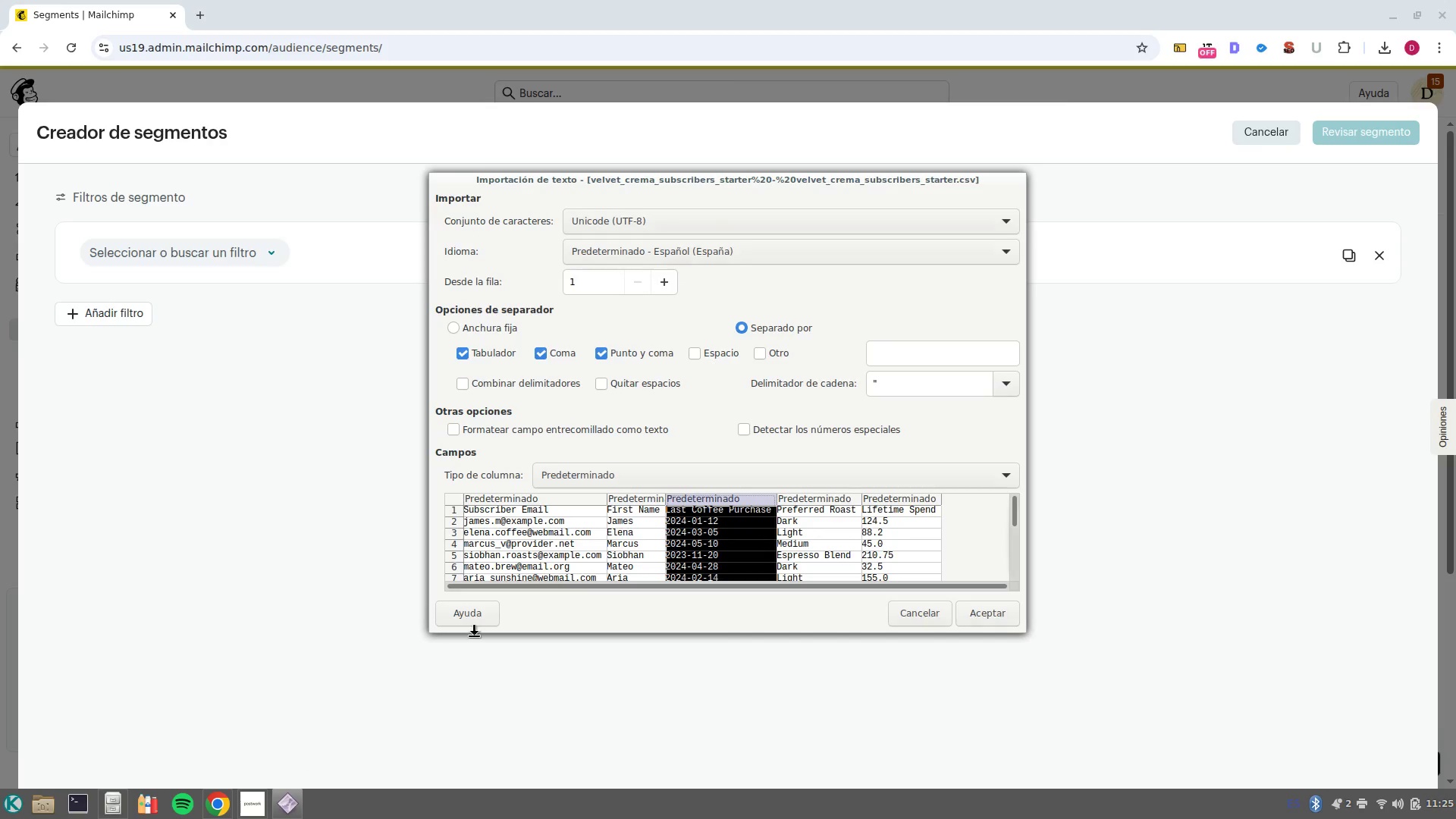 
left_click([752, 522])
 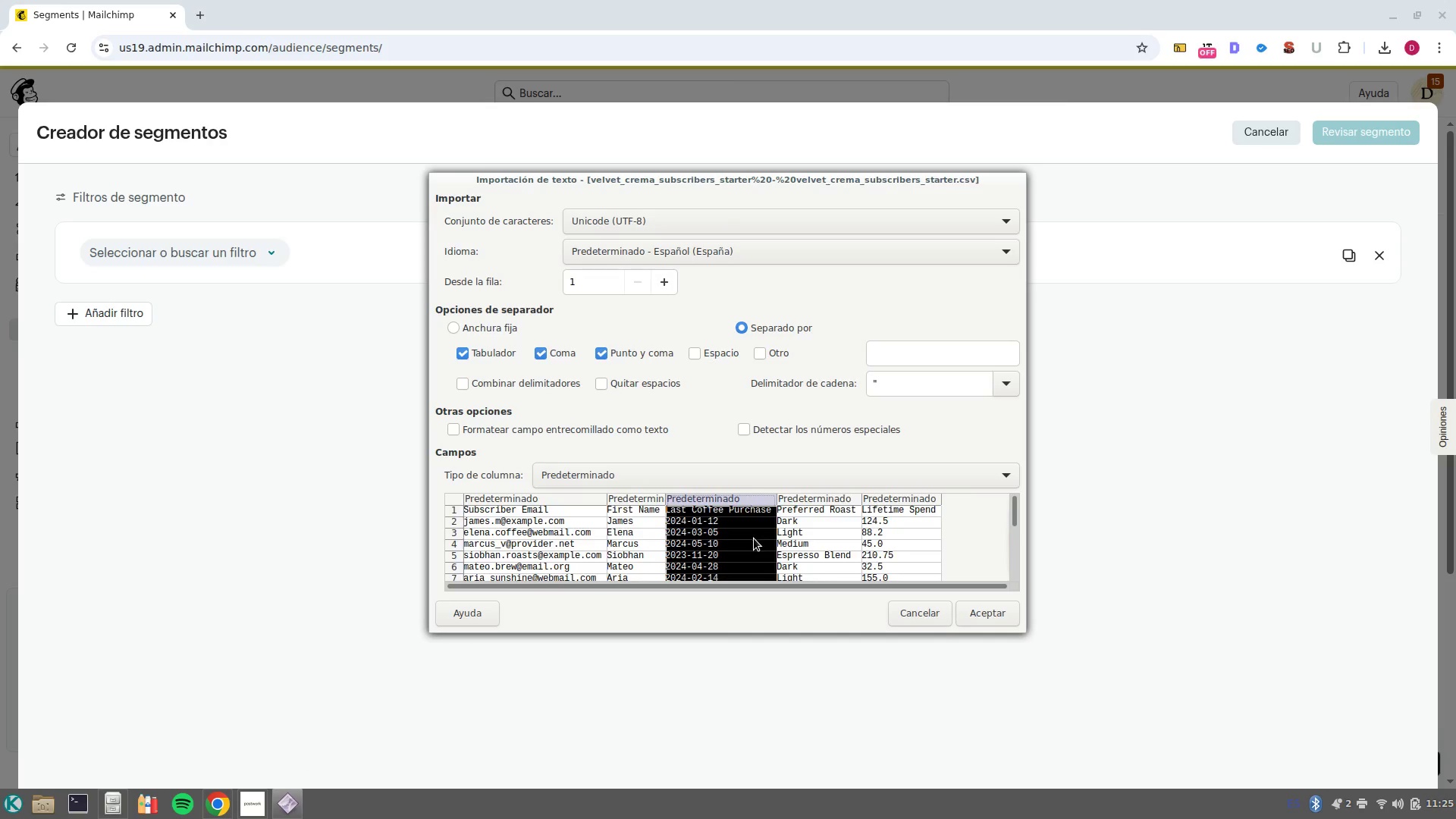 
scroll: coordinate [754, 541], scroll_direction: down, amount: 50.0
 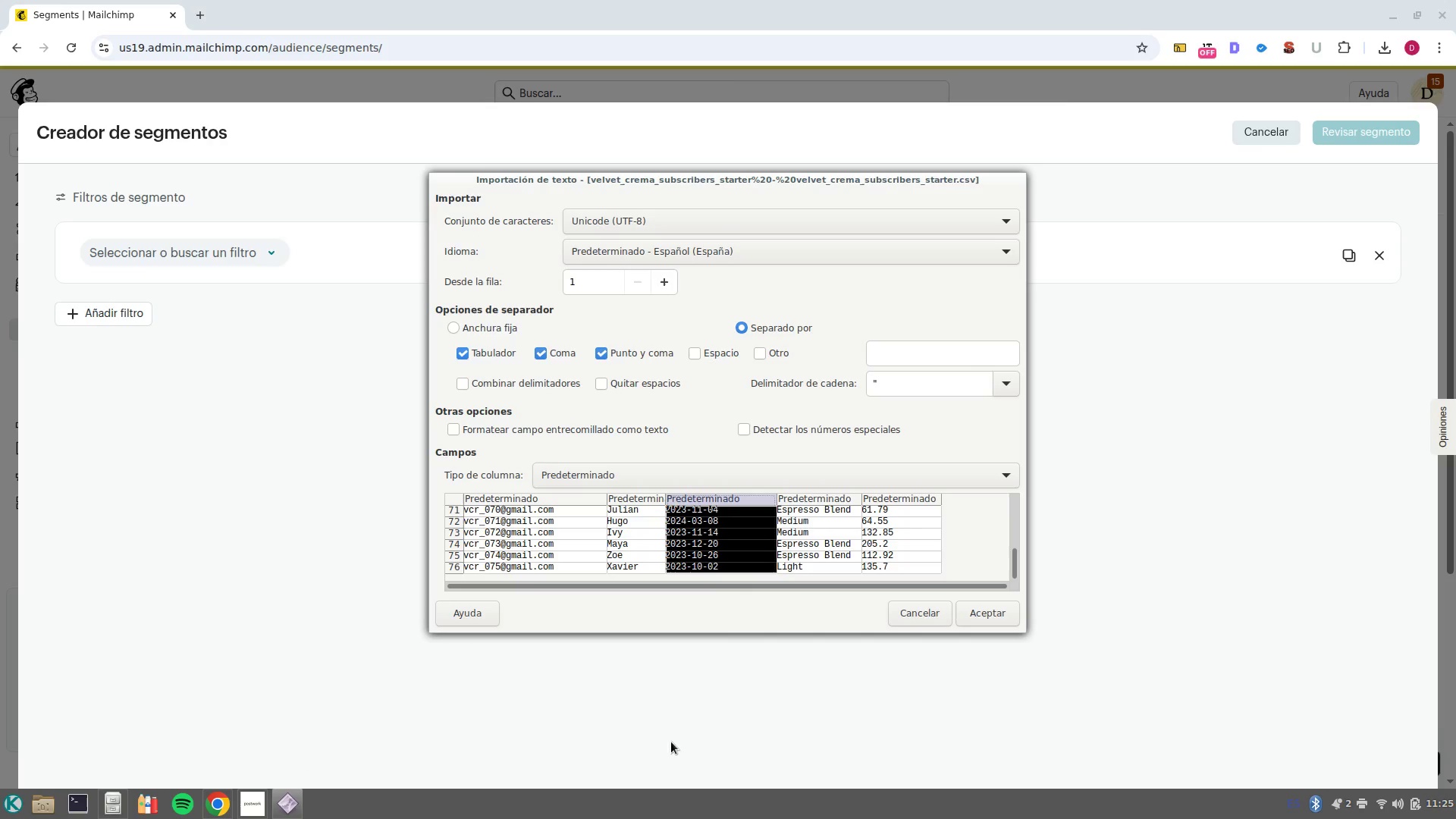 
scroll: coordinate [708, 563], scroll_direction: up, amount: 5.0
 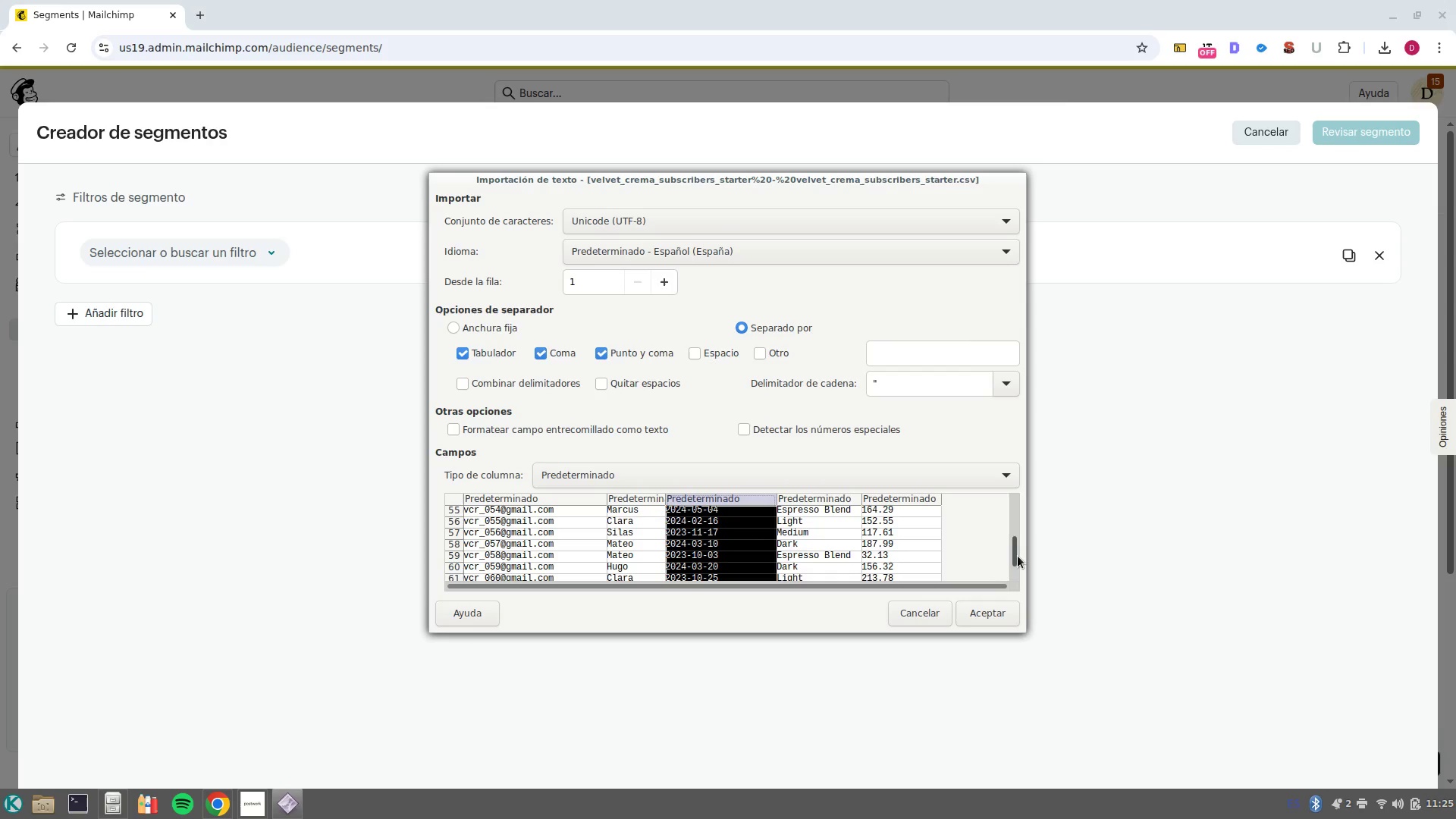 
left_click_drag(start_coordinate=[1018, 556], to_coordinate=[1023, 531])
 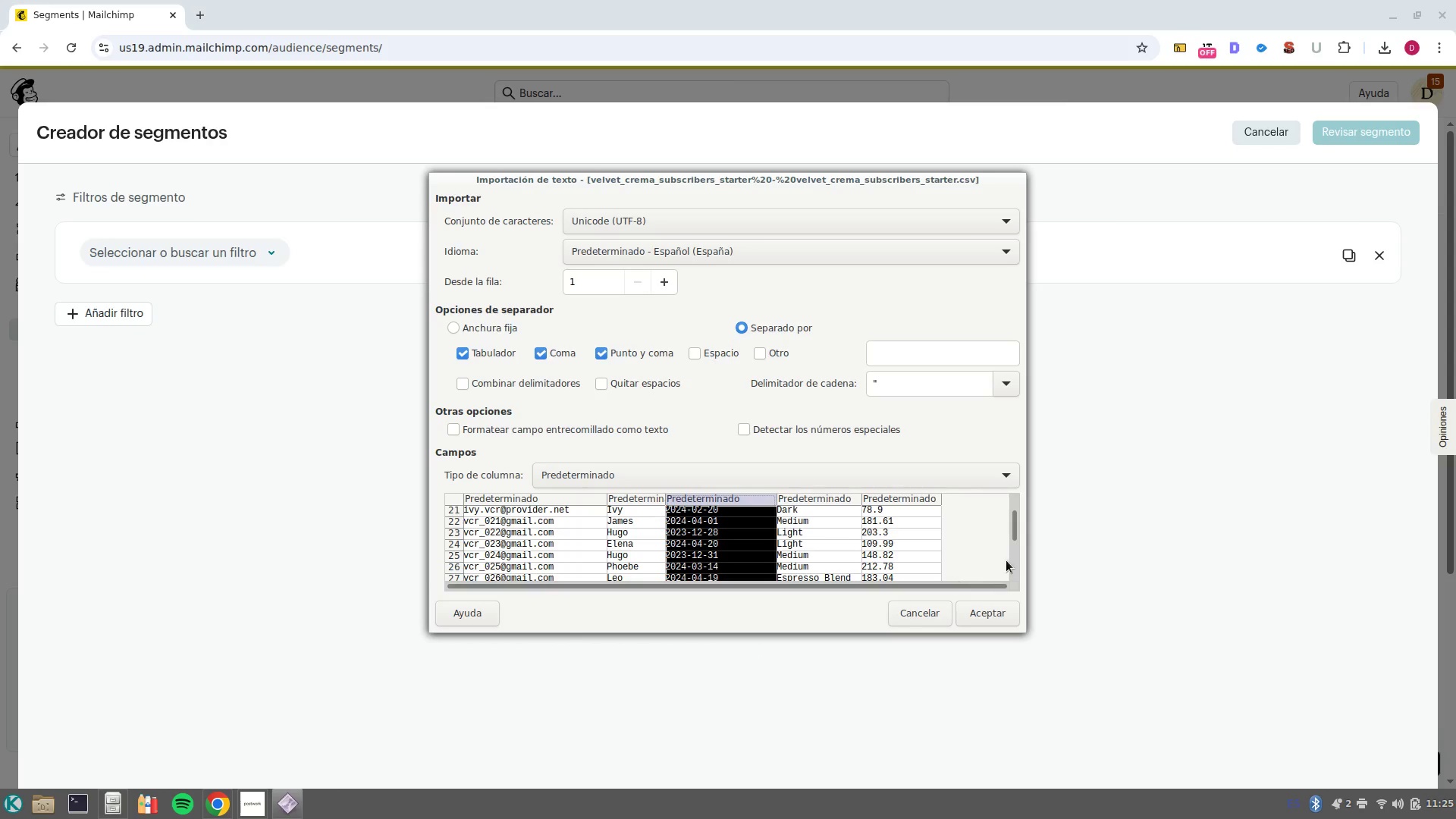 
left_click_drag(start_coordinate=[1015, 531], to_coordinate=[1031, 513])
 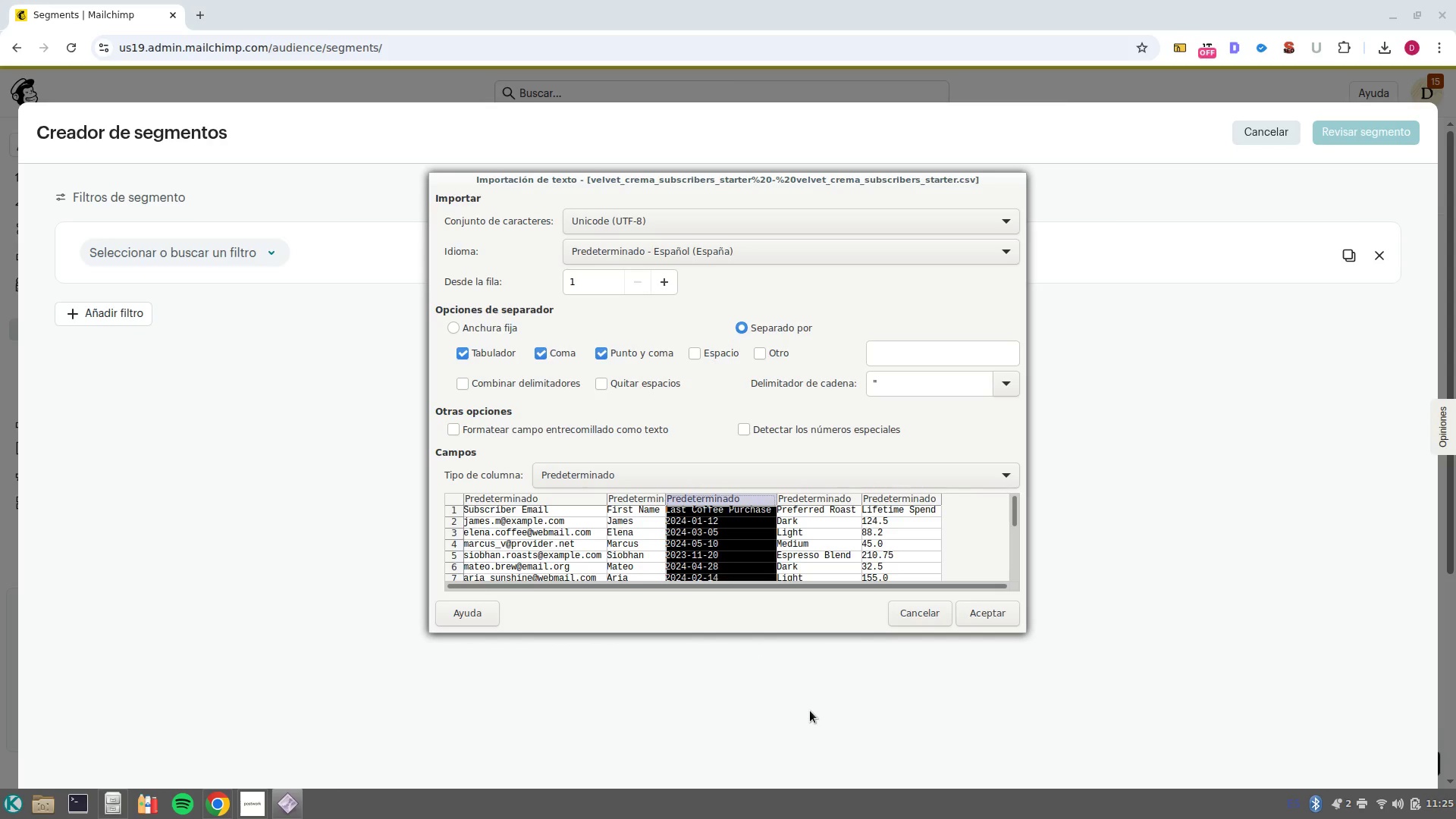 
left_click([811, 710])
 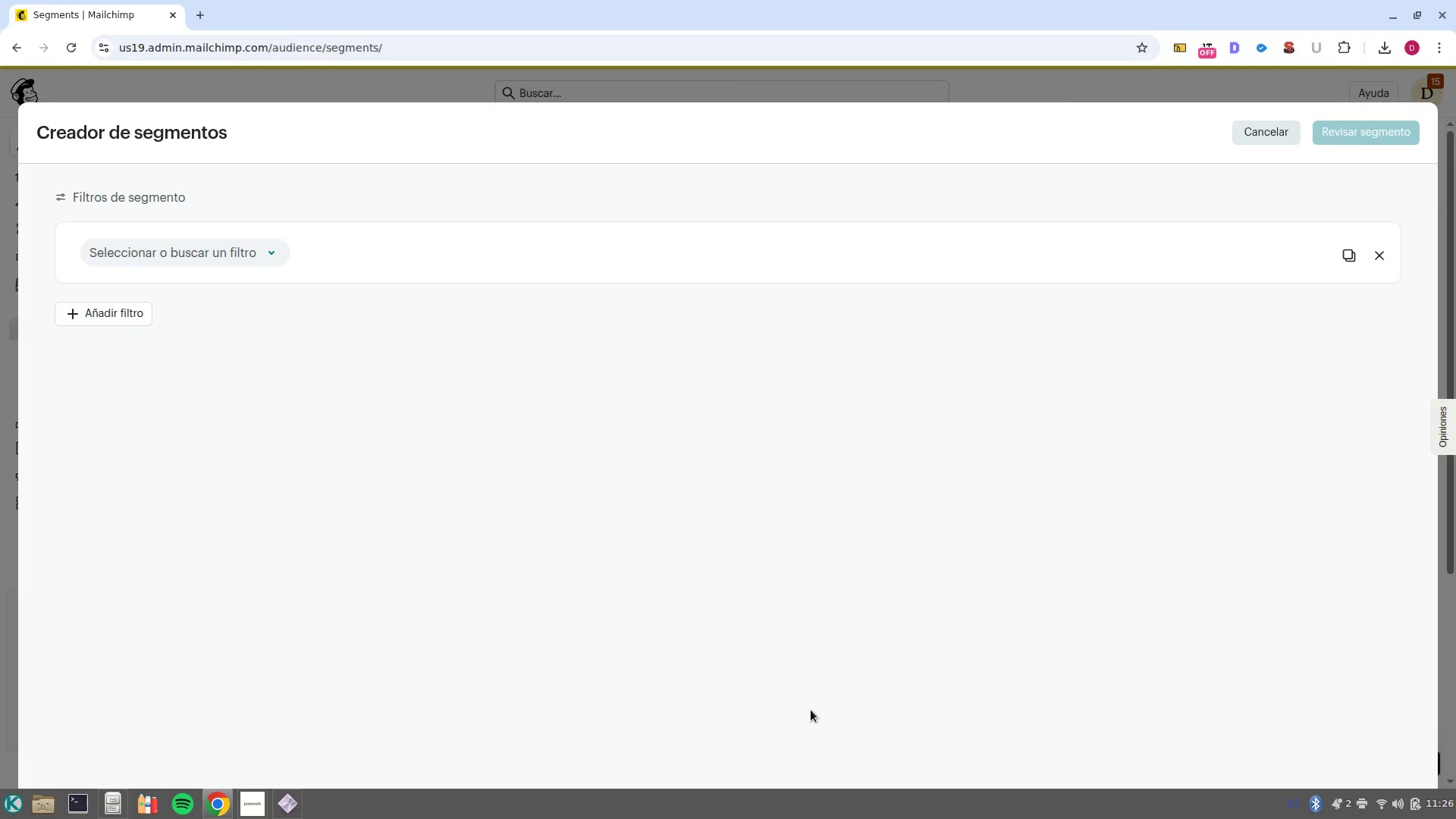 
wait(48.28)
 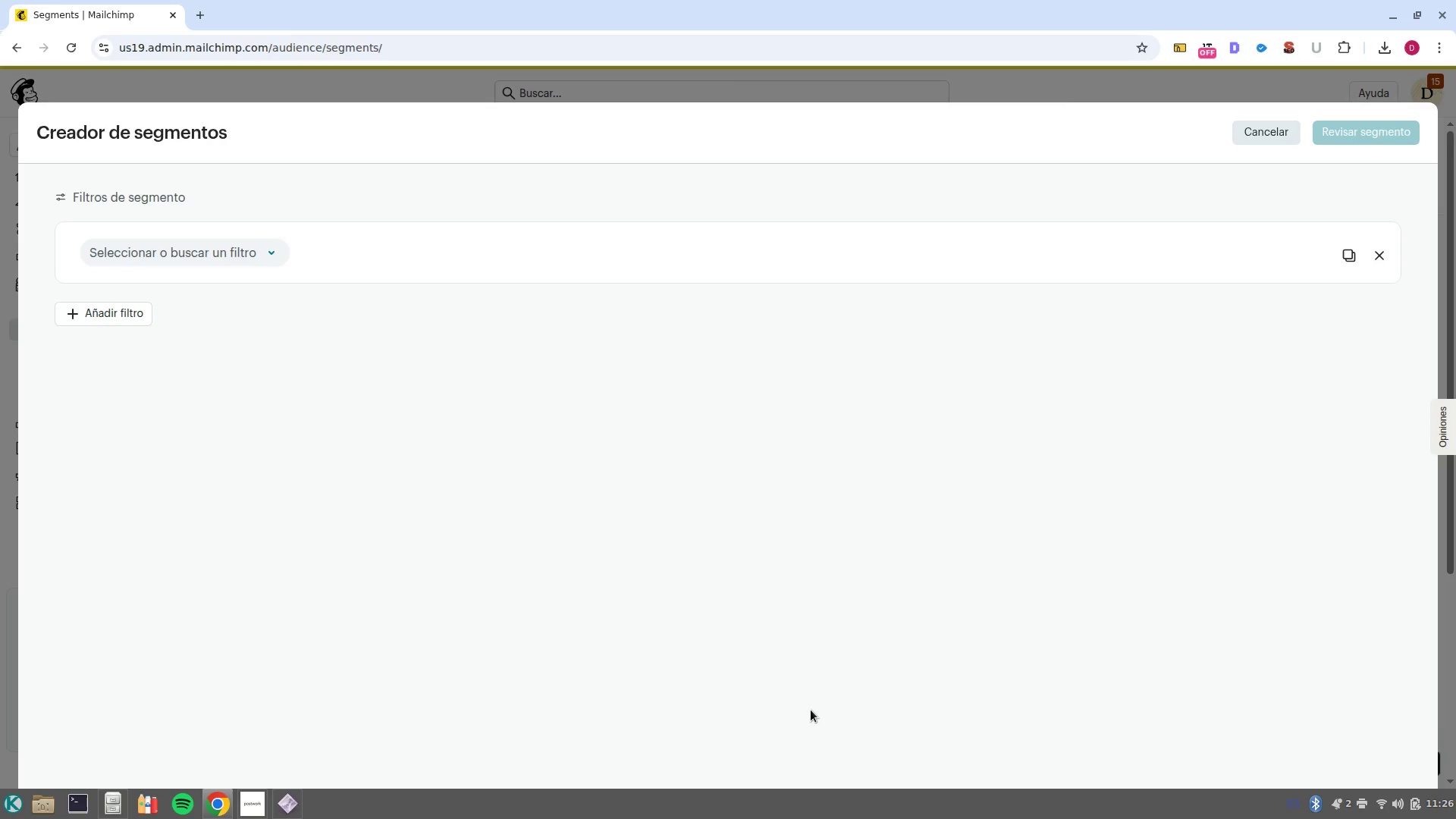 
left_click([261, 729])